 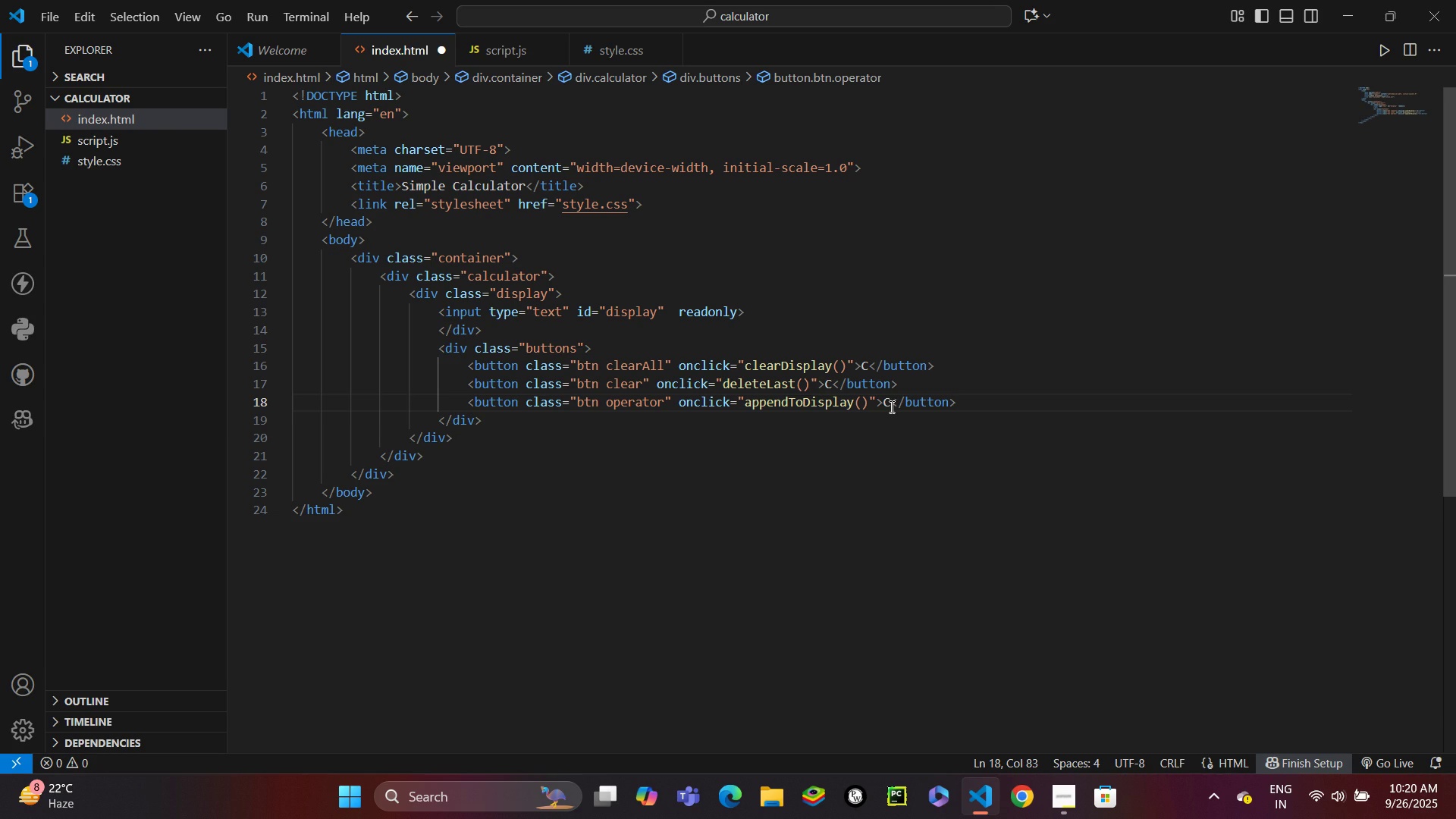 
key(Backspace)
 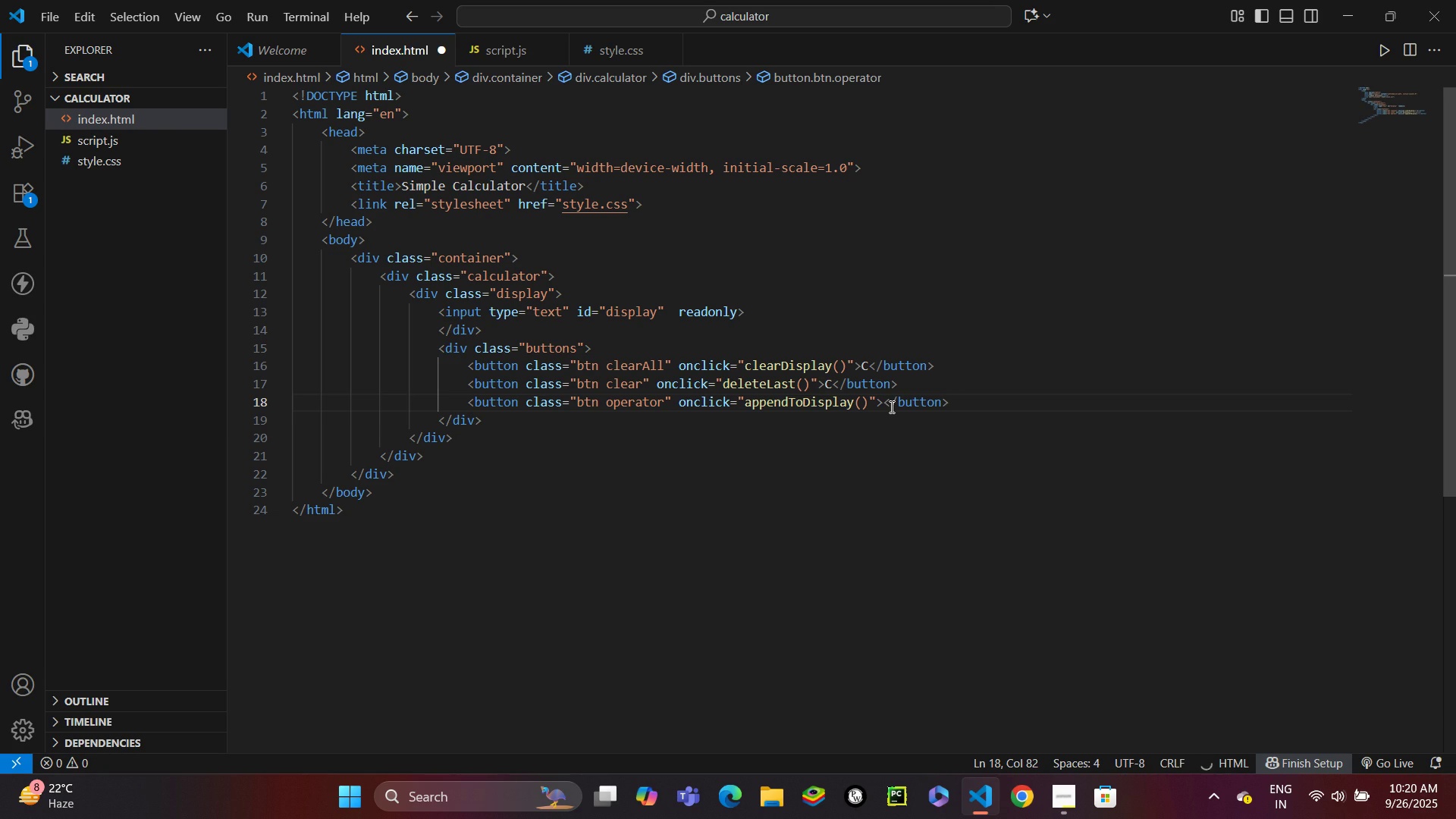 
key(Slash)
 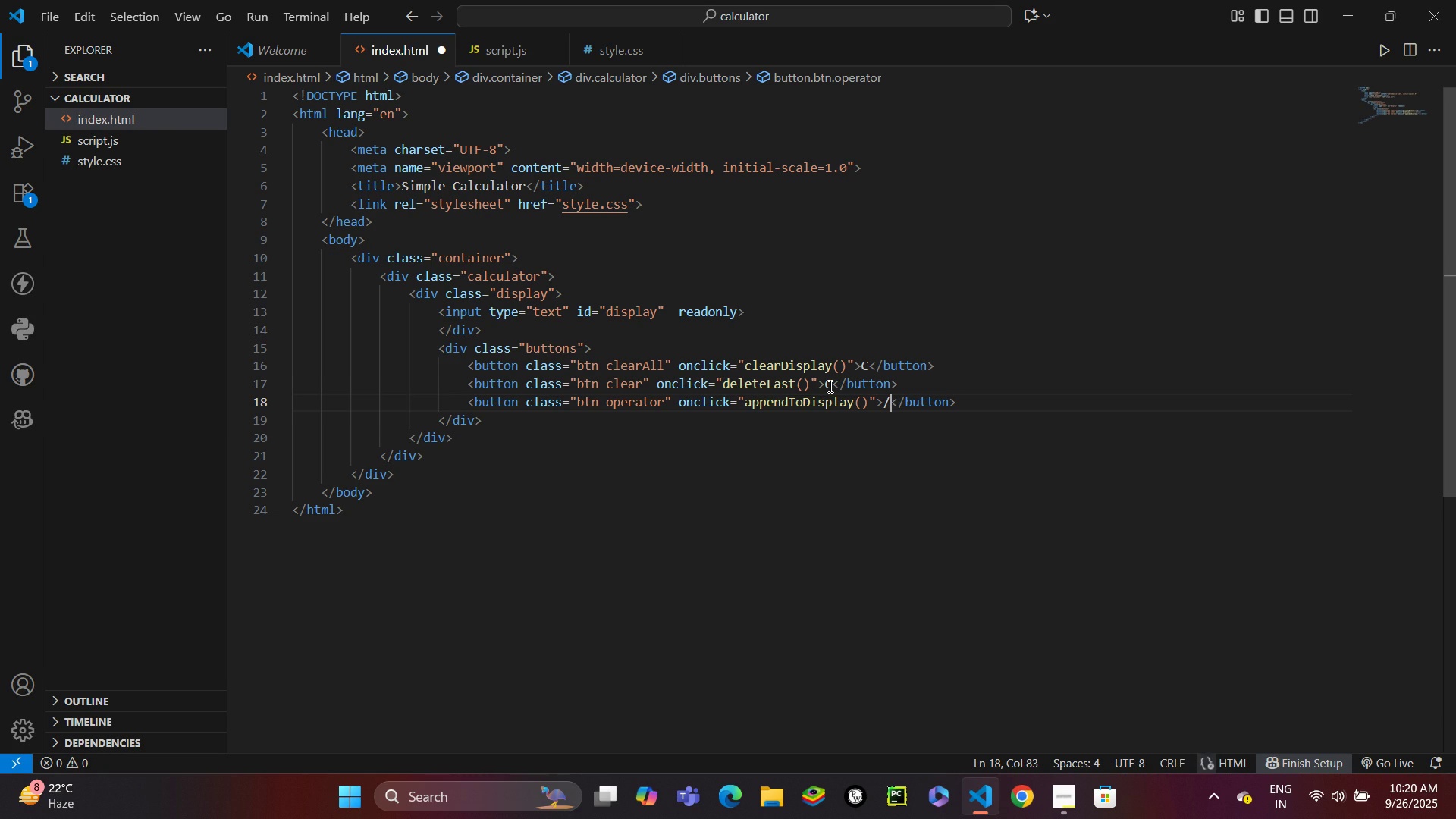 
left_click([829, 386])
 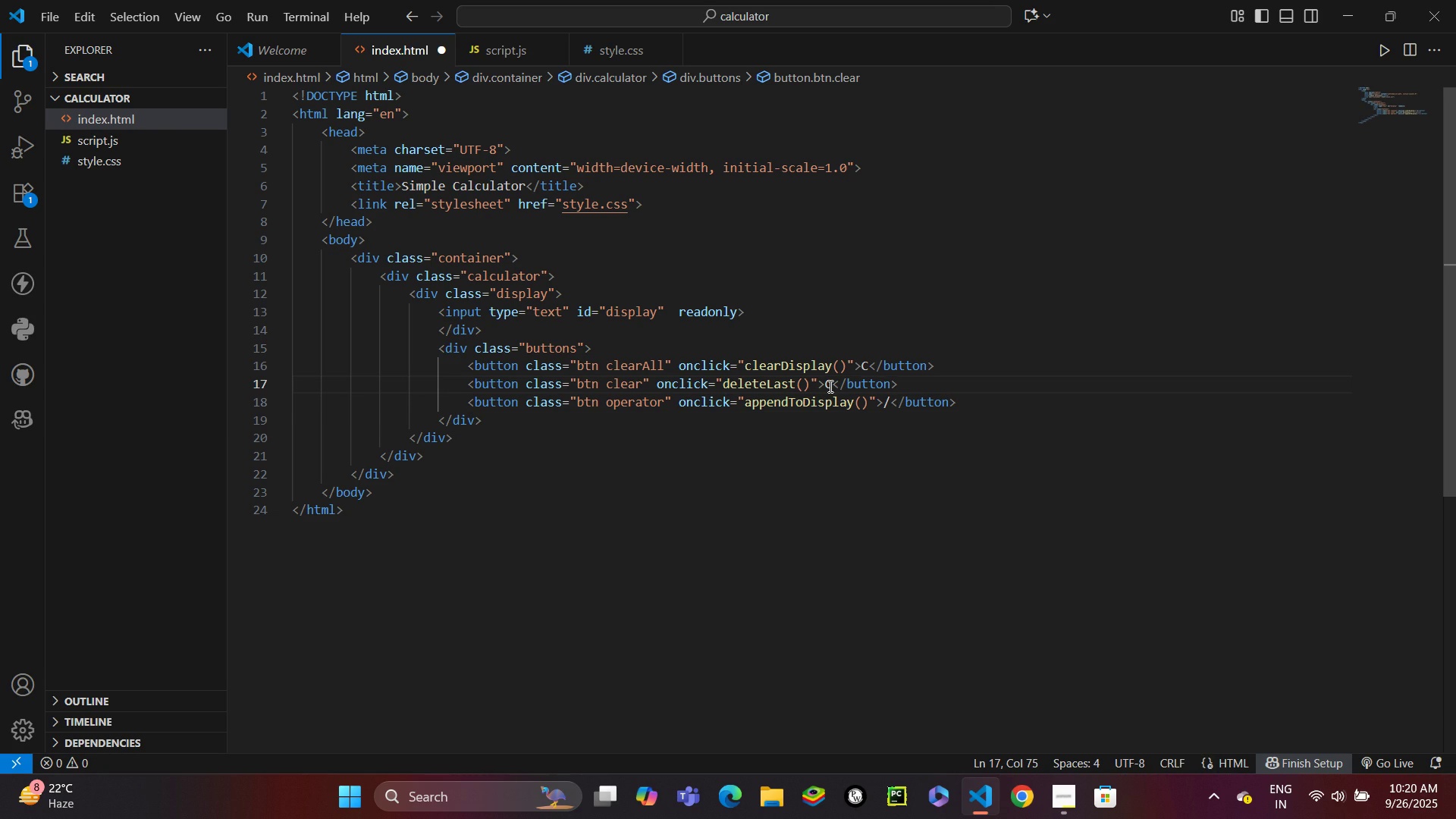 
key(Backspace)